 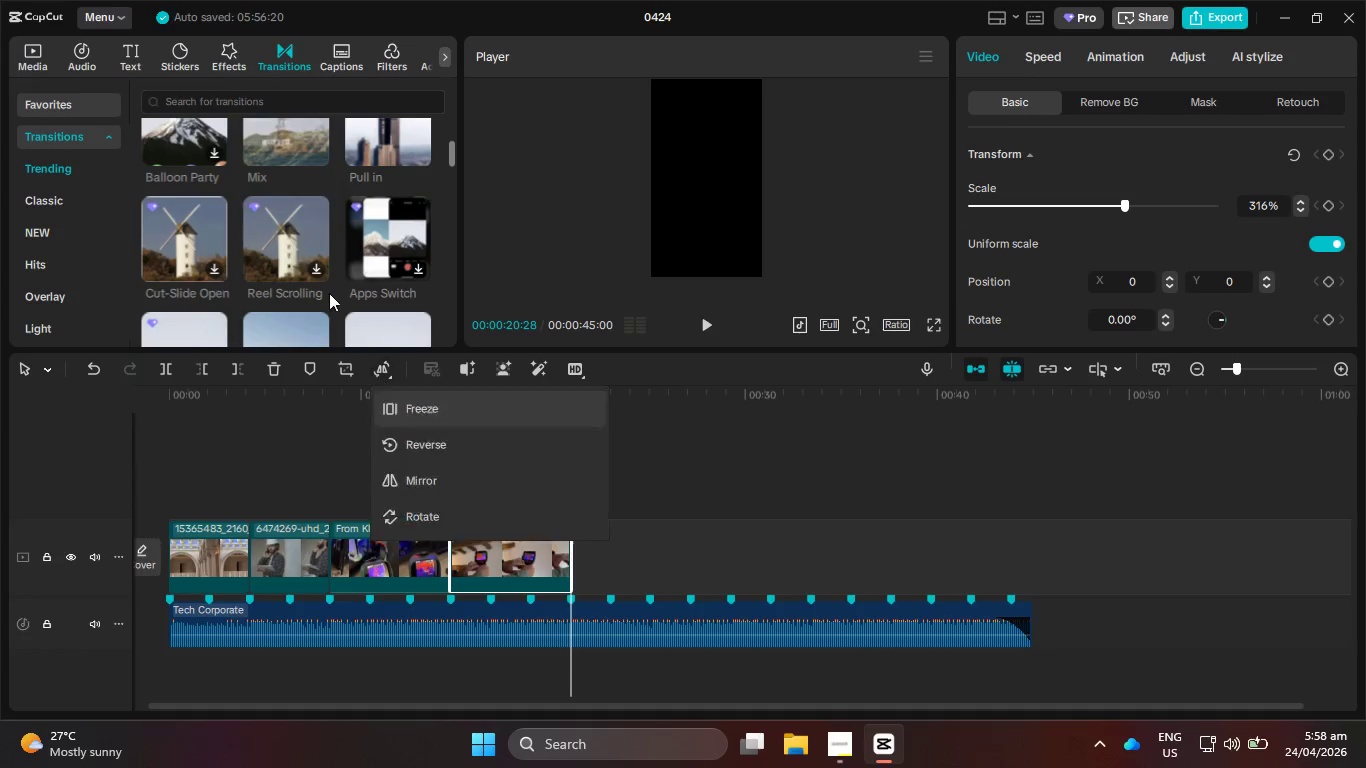 
left_click_drag(start_coordinate=[268, 394], to_coordinate=[25, 447])
 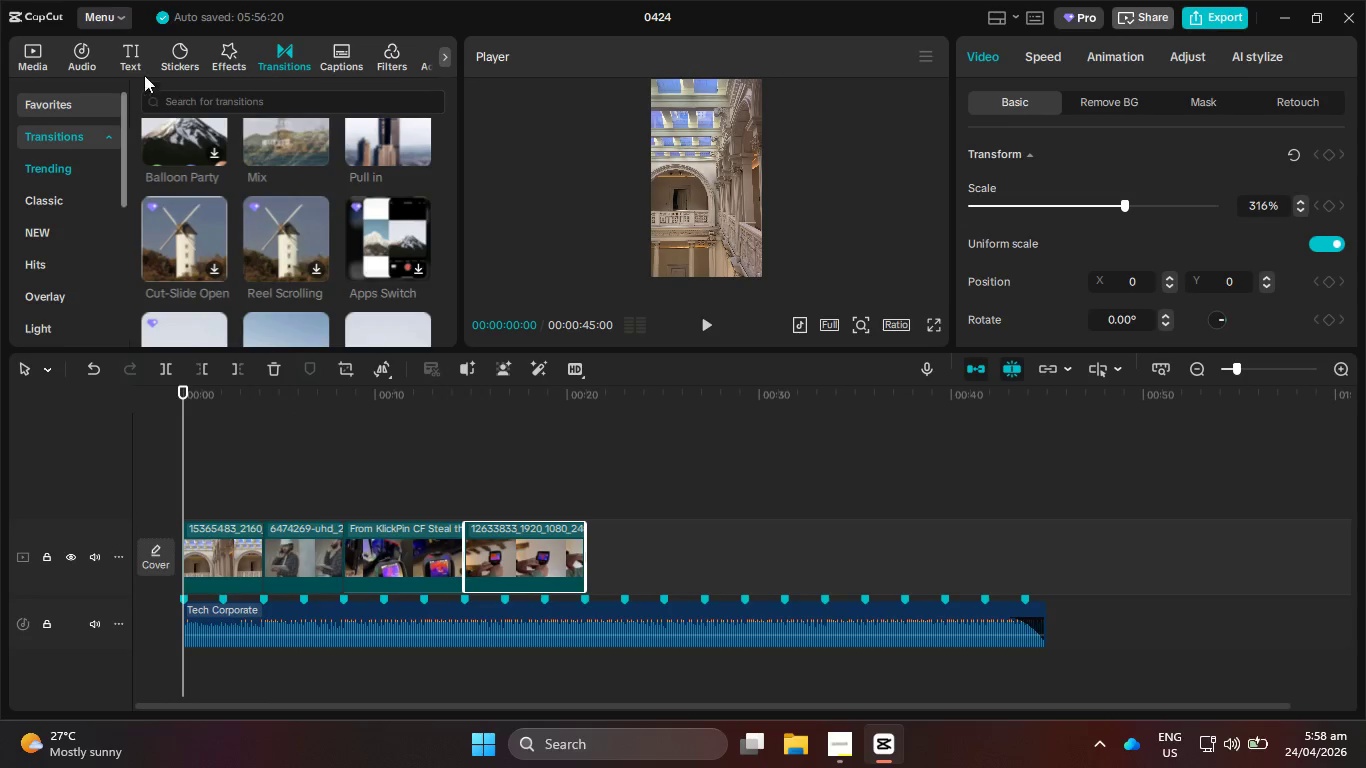 
left_click([112, 61])
 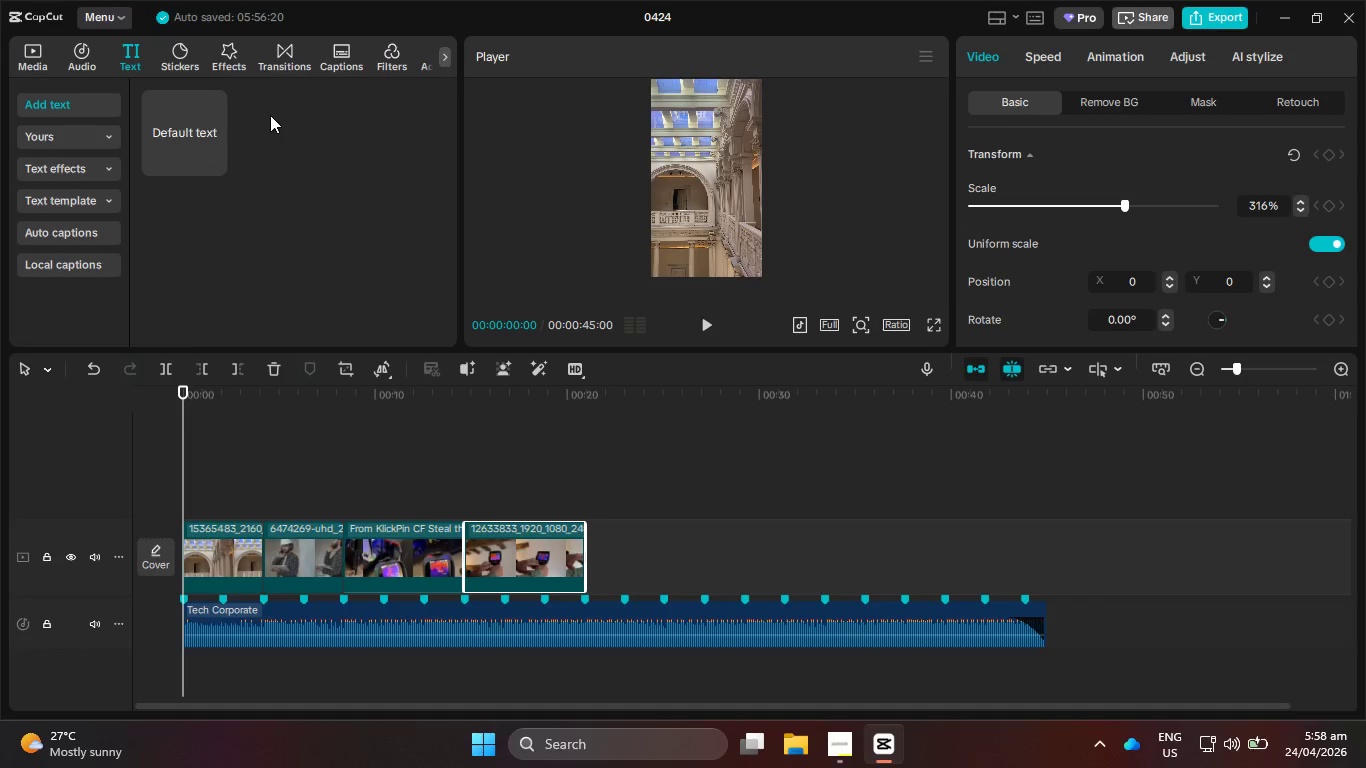 
wait(8.92)
 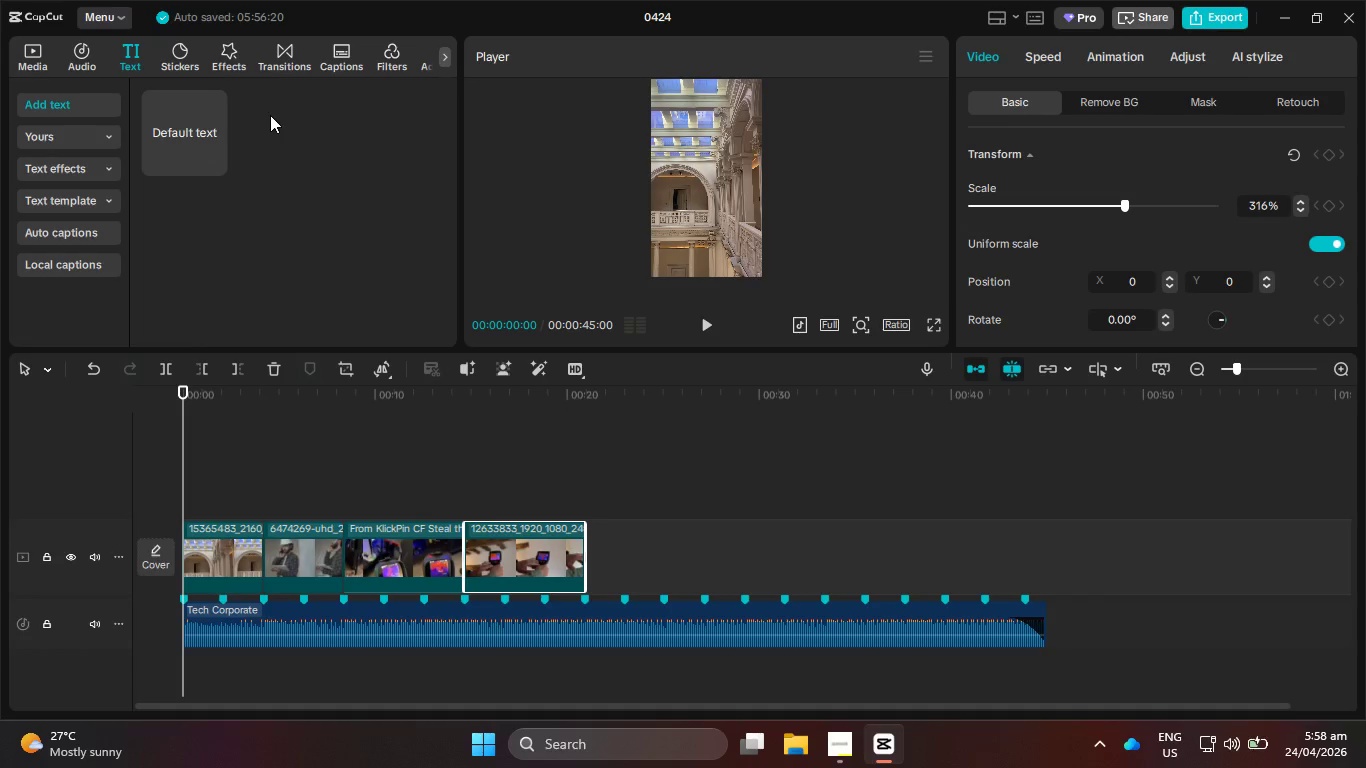 
left_click([212, 161])
 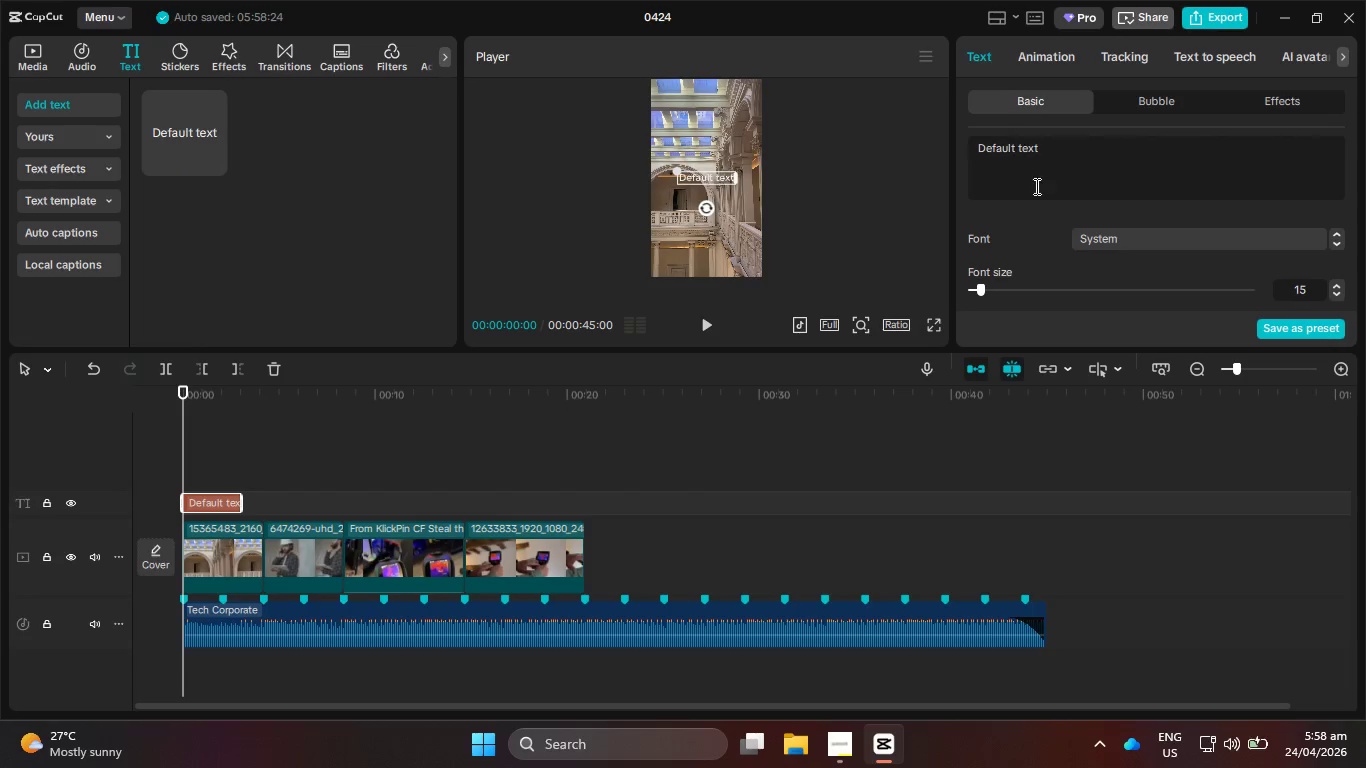 
left_click([1036, 169])
 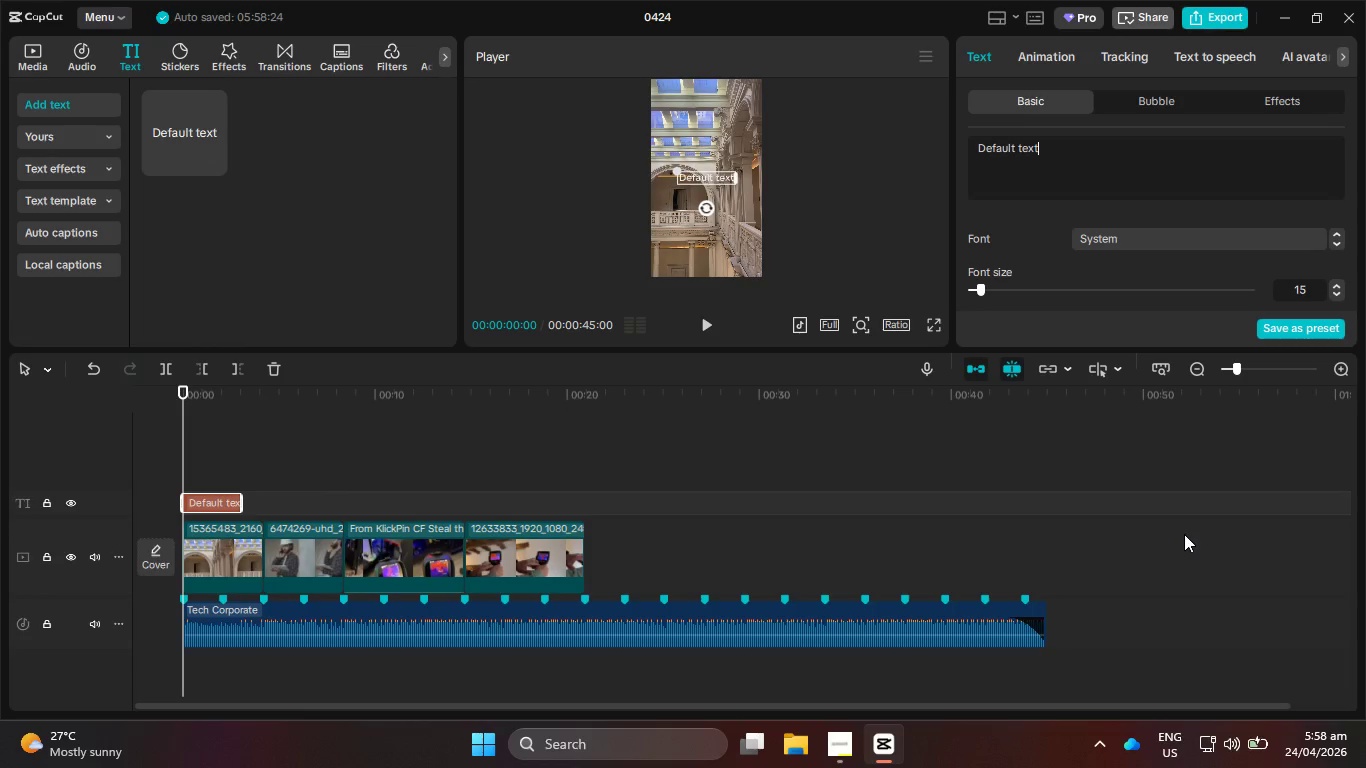 
wait(22.34)
 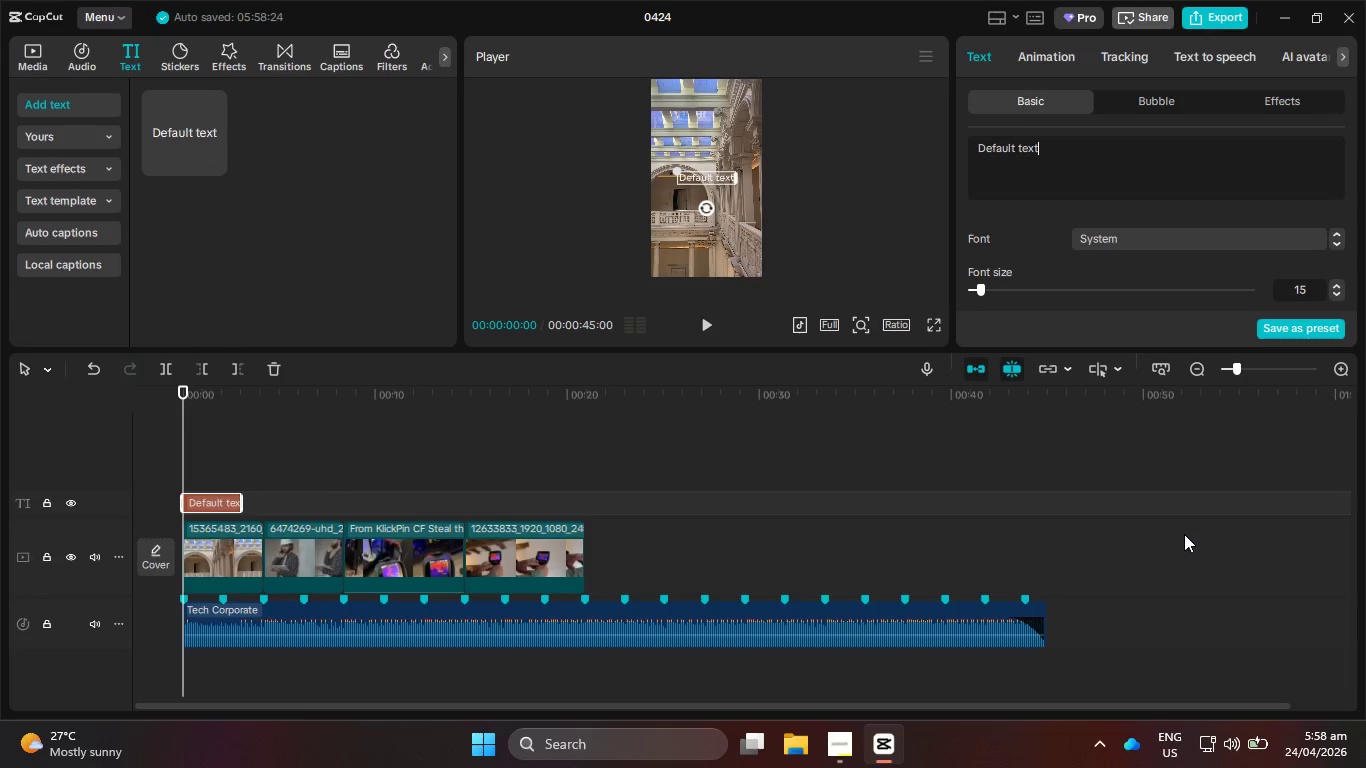 
left_click([291, 67])
 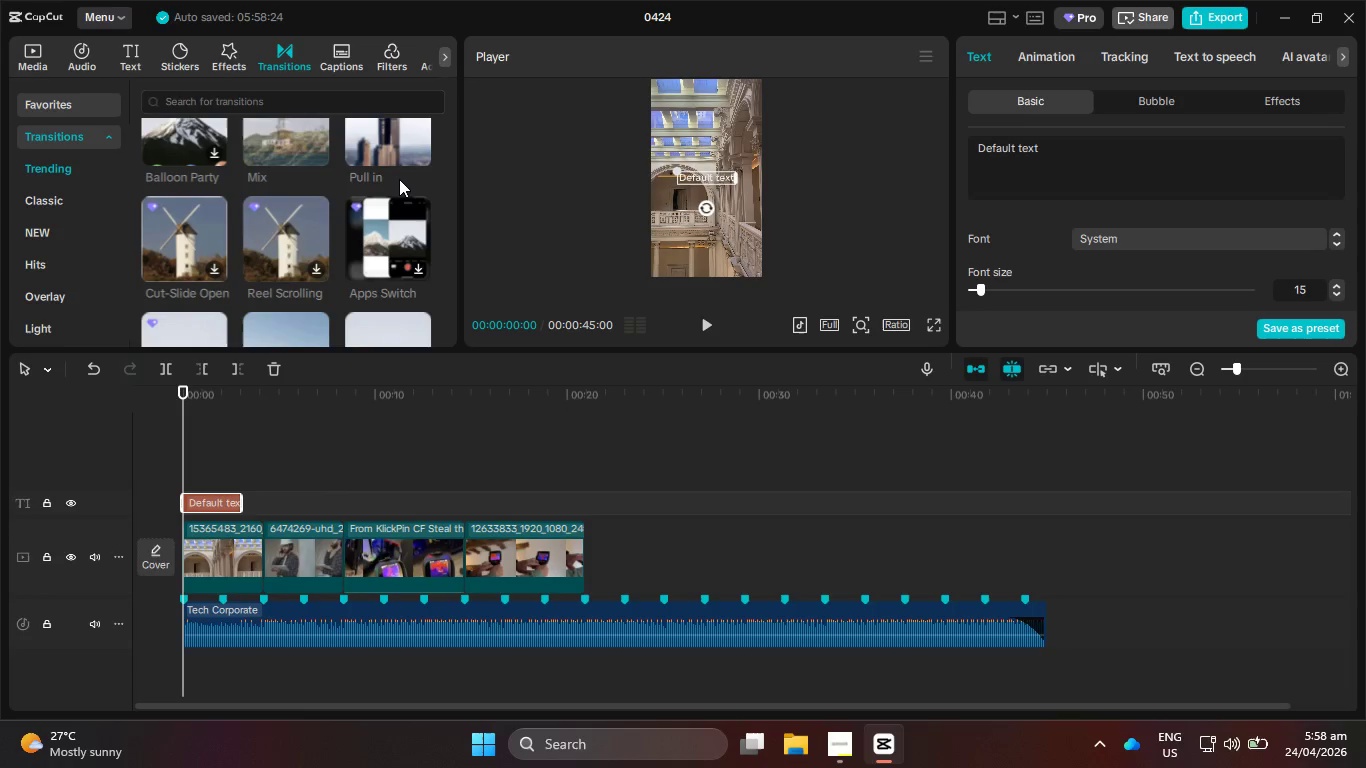 
scroll: coordinate [423, 184], scroll_direction: down, amount: 4.0
 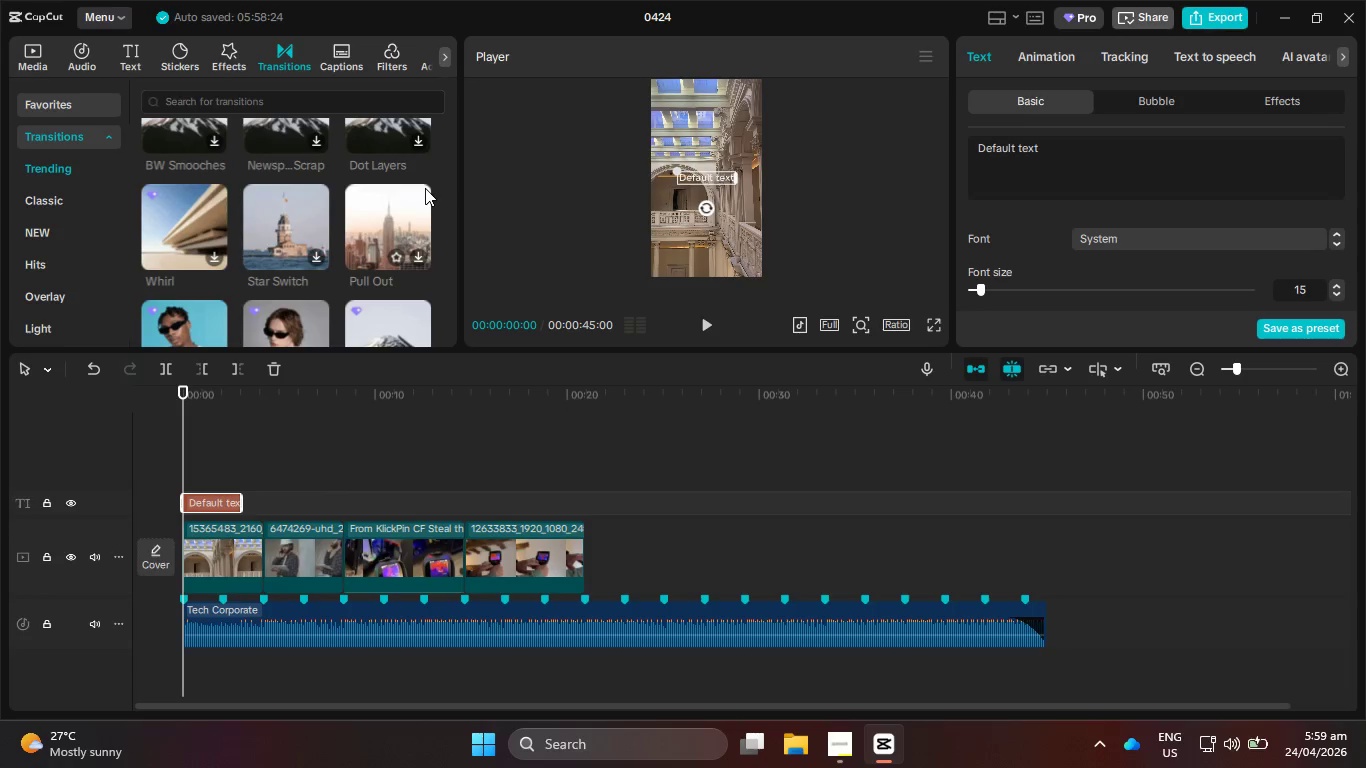 
wait(11.21)
 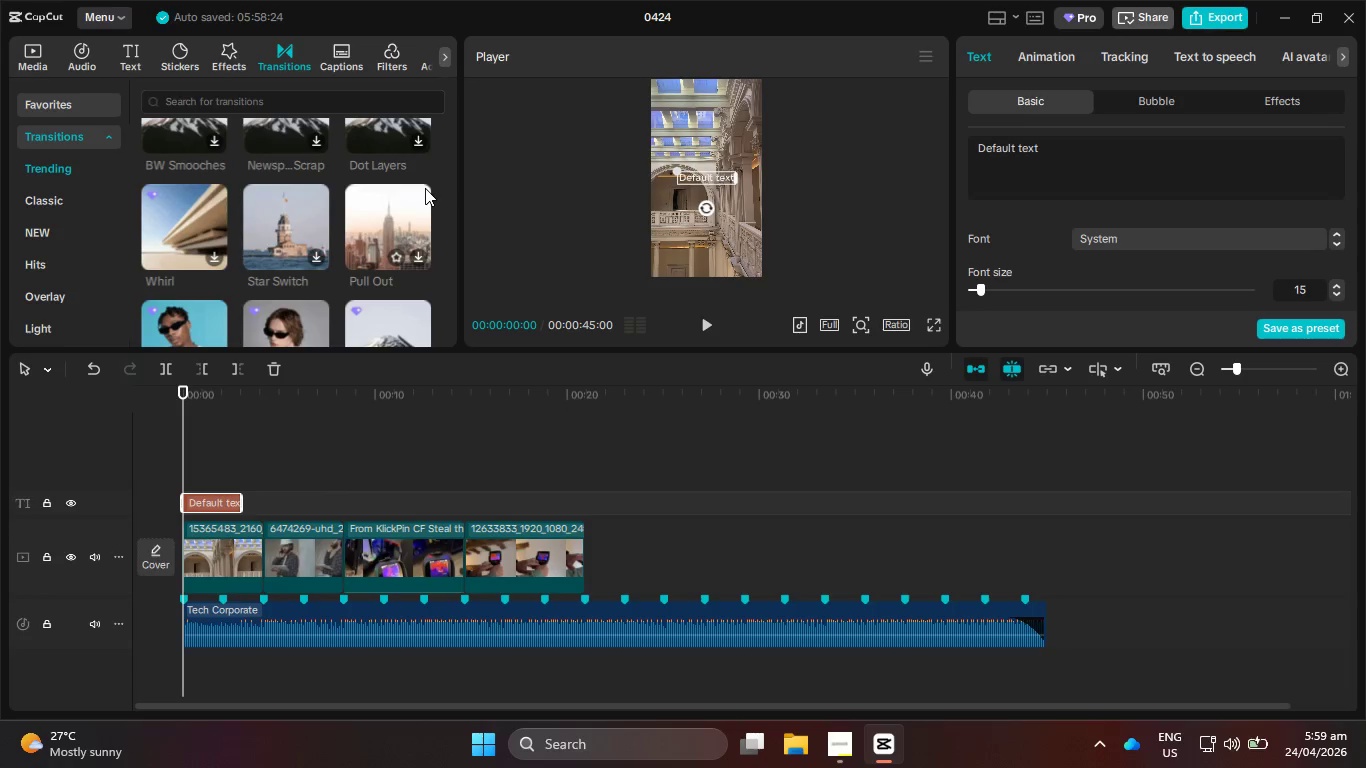 
scroll: coordinate [426, 189], scroll_direction: down, amount: 2.0
 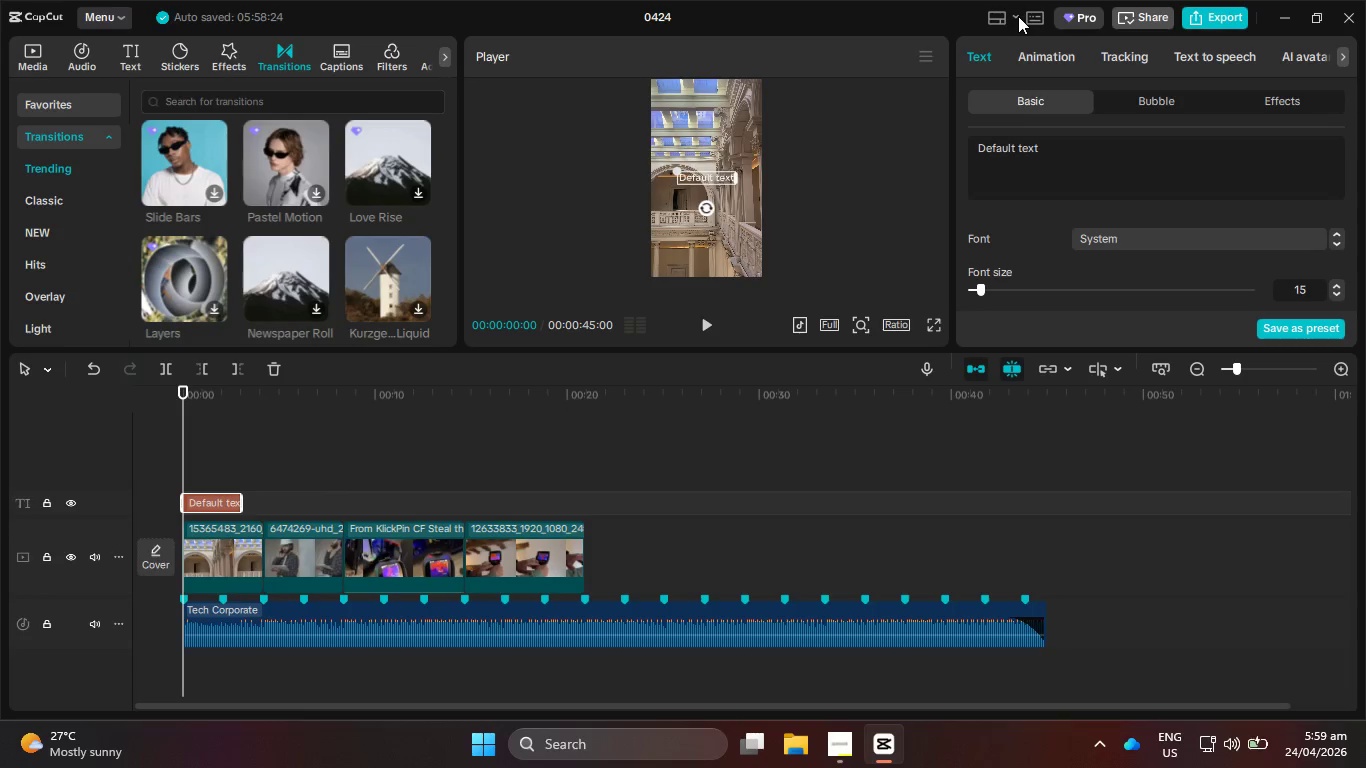 
wait(21.97)
 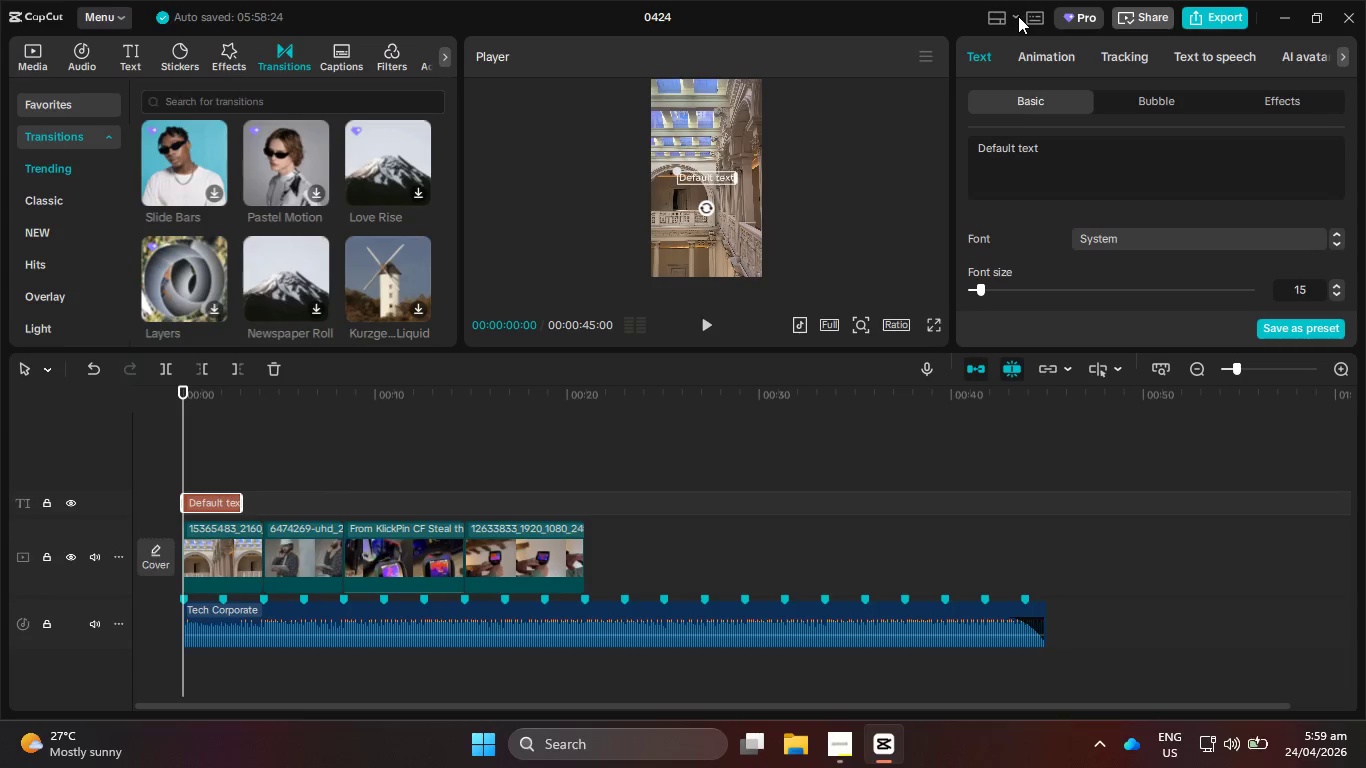 
scroll: coordinate [294, 194], scroll_direction: down, amount: 1.0
 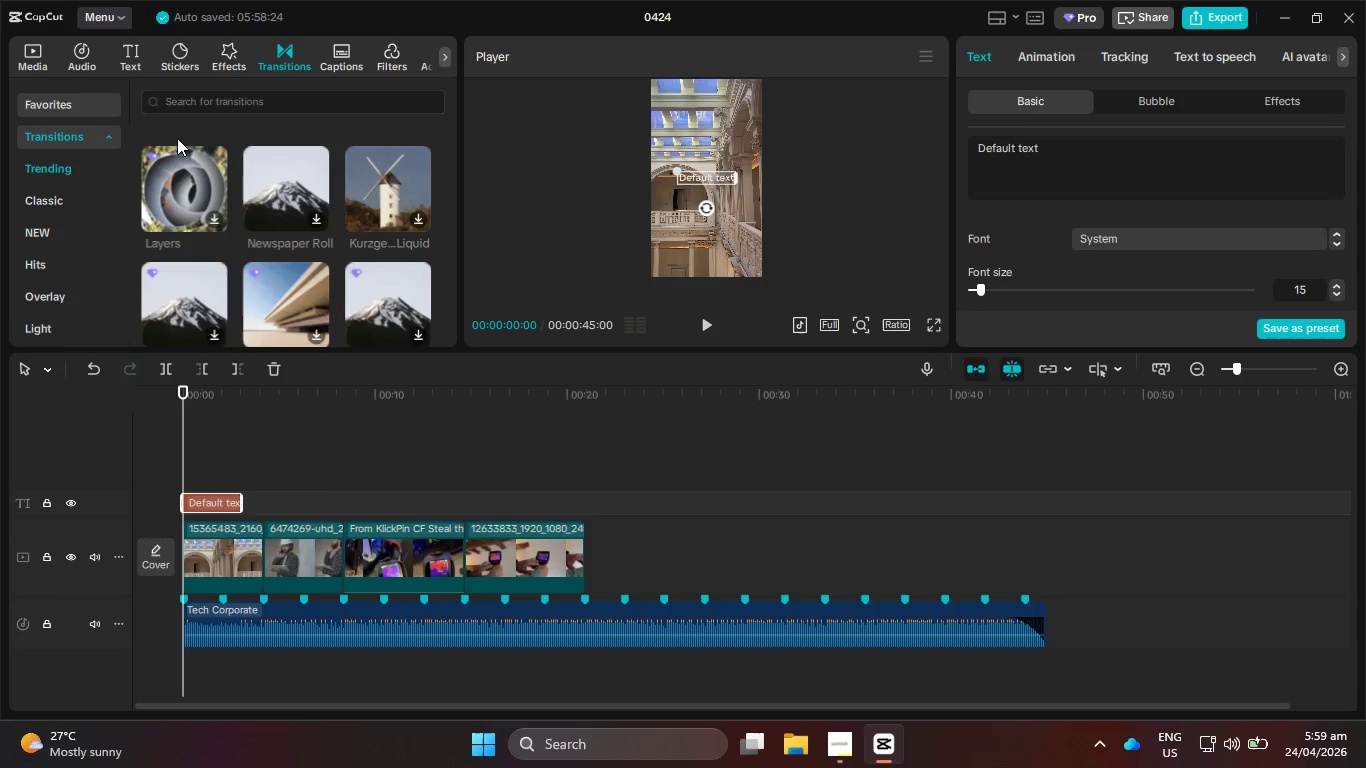 
wait(13.62)
 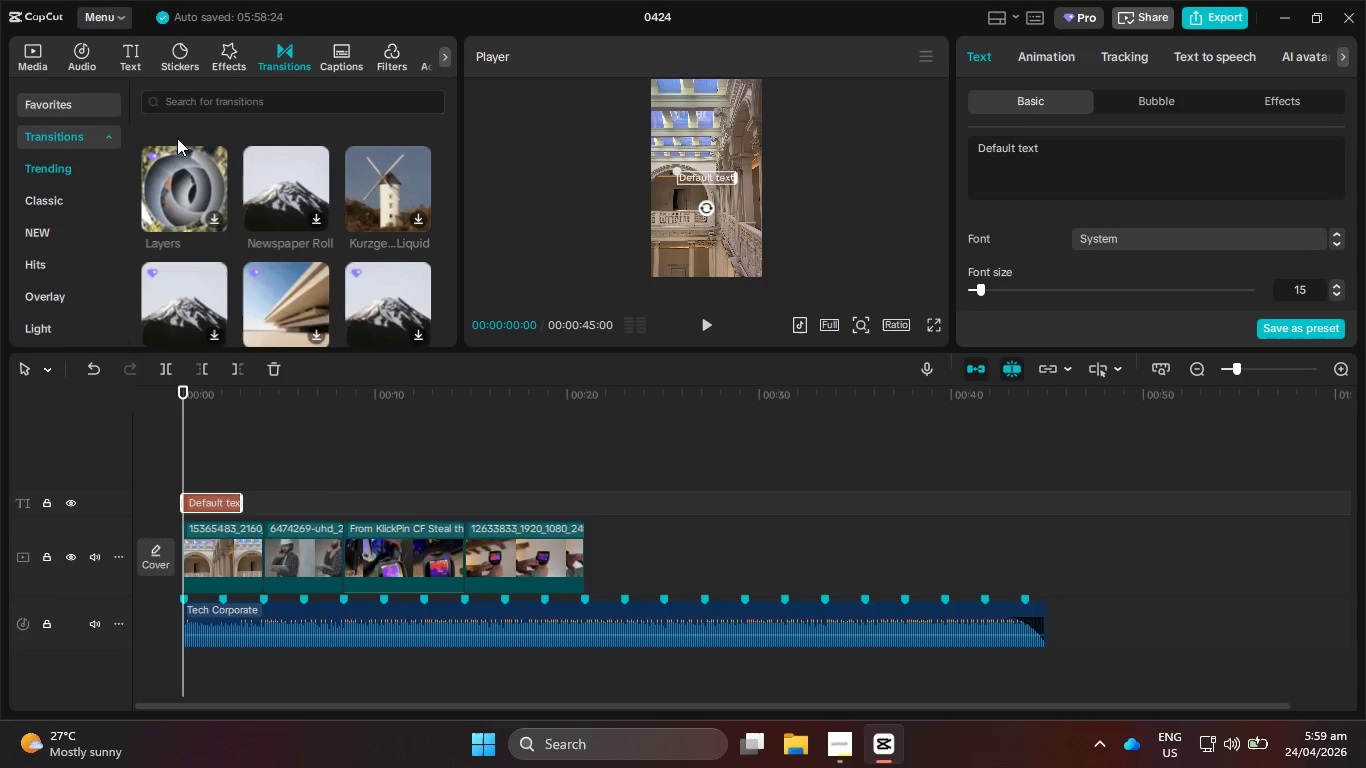 
scroll: coordinate [257, 149], scroll_direction: down, amount: 1.0
 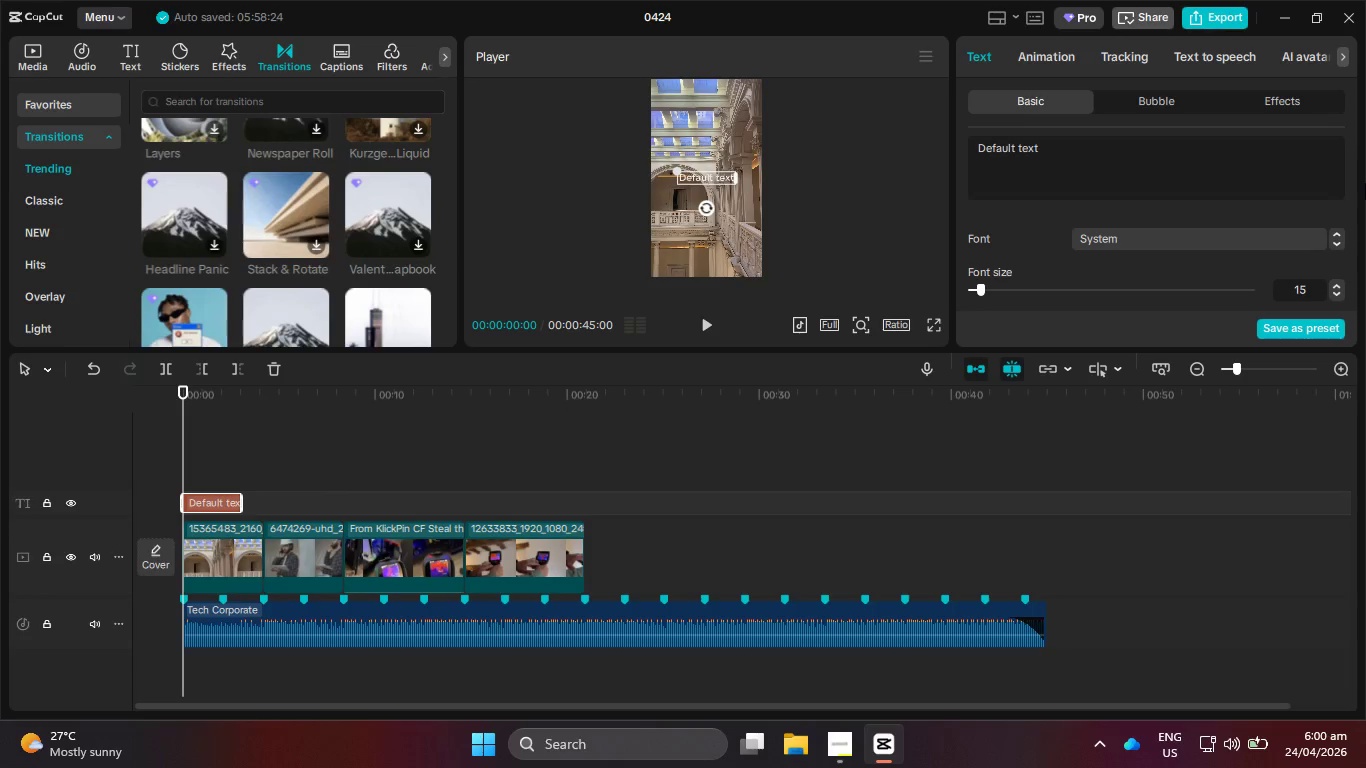 
wait(33.56)
 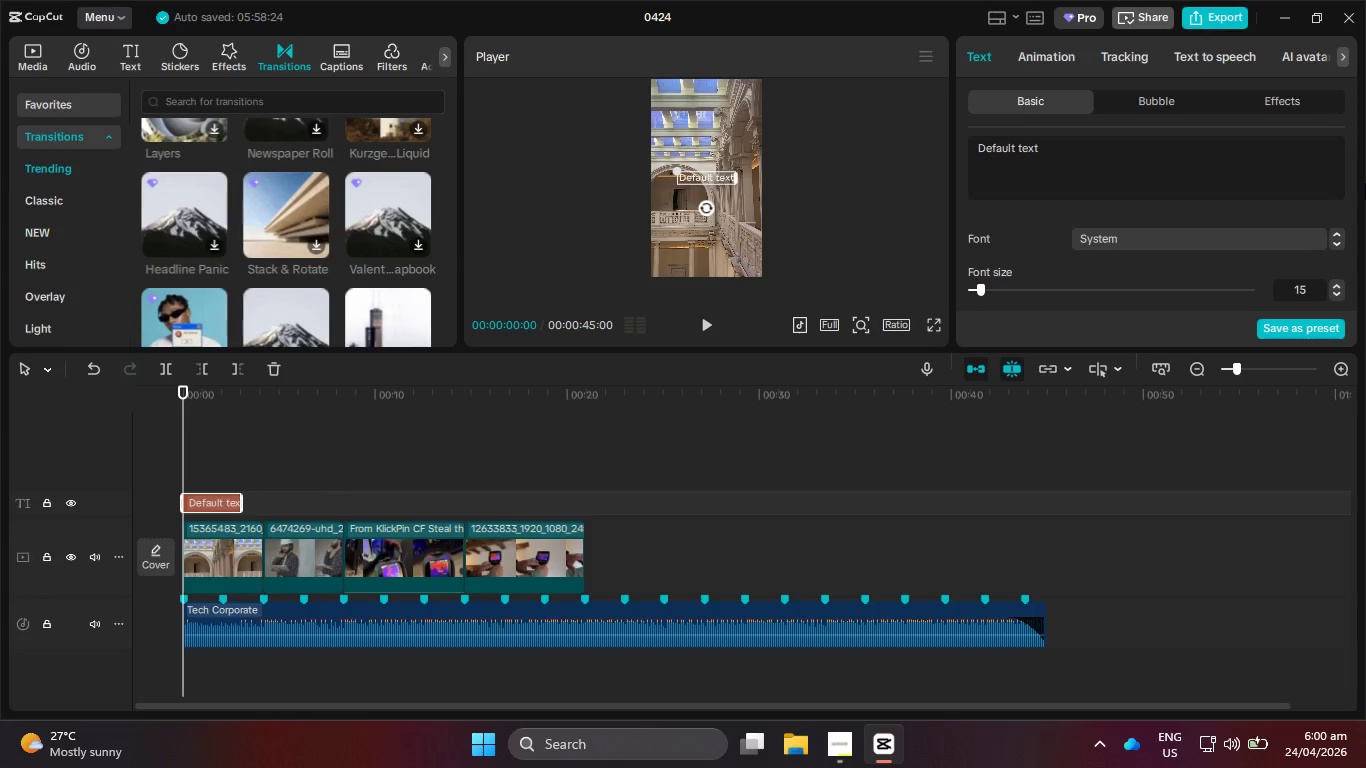 
left_click_drag(start_coordinate=[1075, 158], to_coordinate=[933, 142])
 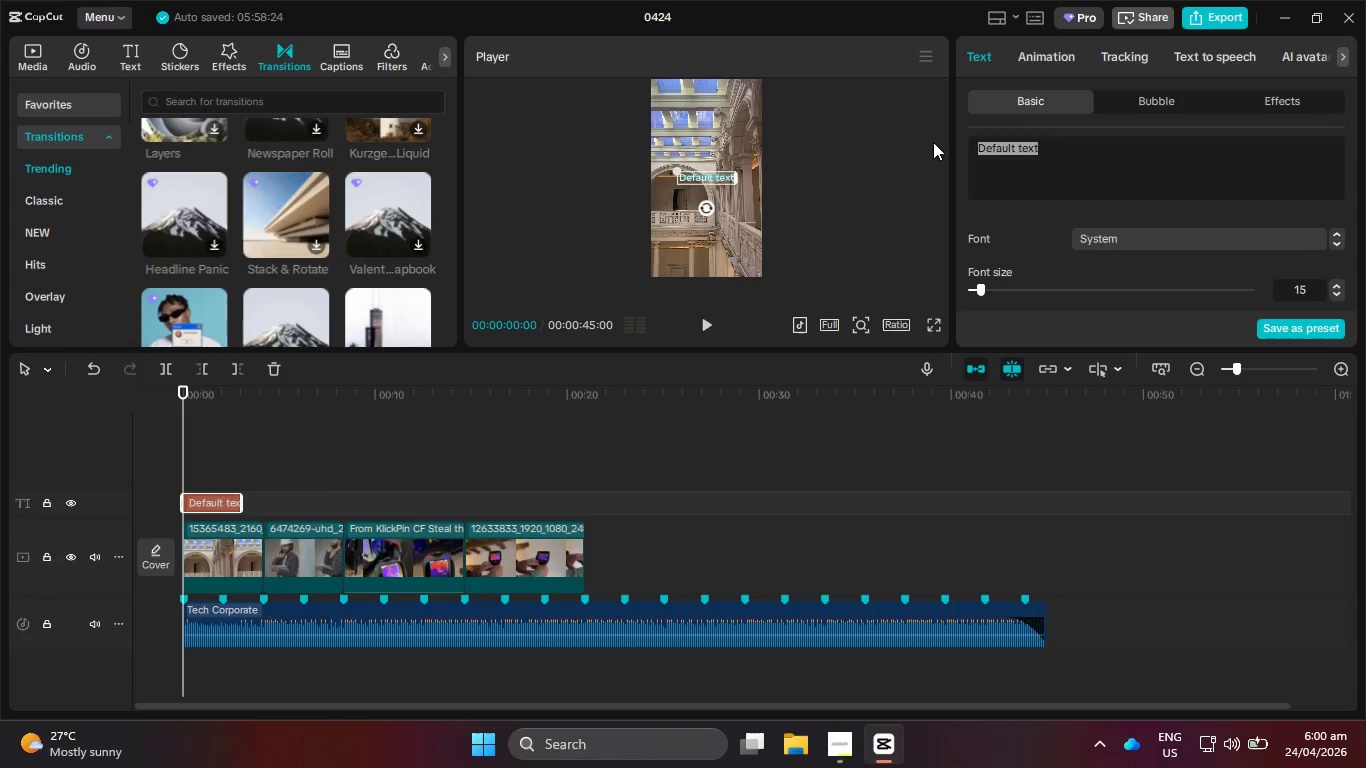 
type(Preerving a )
key(Backspace)
type(a historic hme shouldn)
key(Backspace)
type(n)
 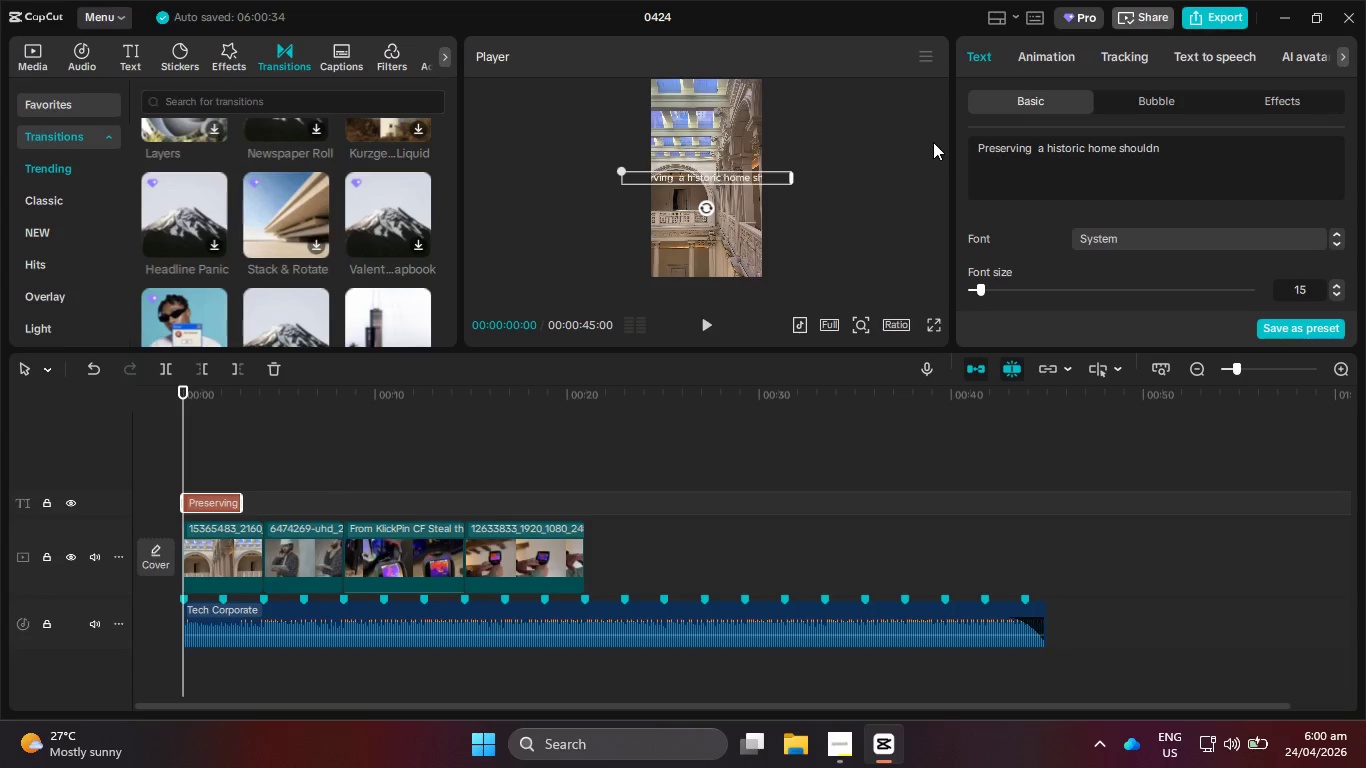 
type('t require destroyihg )
key(Backspace)
key(Backspace)
key(Backspace)
type(m)
key(Backspace)
type(ng its soul. At Heritage Heat-Maps, our Invisible Audit uses advanced thrmal imaging to pinpoint energy leaks in stro=)
key(Backspace)
key(Backspace)
type(one and timber-frame structures without the need for inn)
key(Backspace)
type(asive f)
key(Backspace)
type(drilling or demolition.W\)
key(Backspace)
key(Backspace)
type( We provide a high )
key(Backspace)
type(-tech re)
key(Backspace)
type(oadmap to modrnixe)
key(Backspace)
key(Backspace)
type(ze your home's efficiency while leaving its oridinal crafts)
key(Backspace)
type(smanship untouched. Our goal is to ensure your proprtt)
key(Backspace)
type(y remains comfortable and sustainable for the next century. With our help, you  can sta)
key(Backspace)
type(op the draft, peerve the history.)
 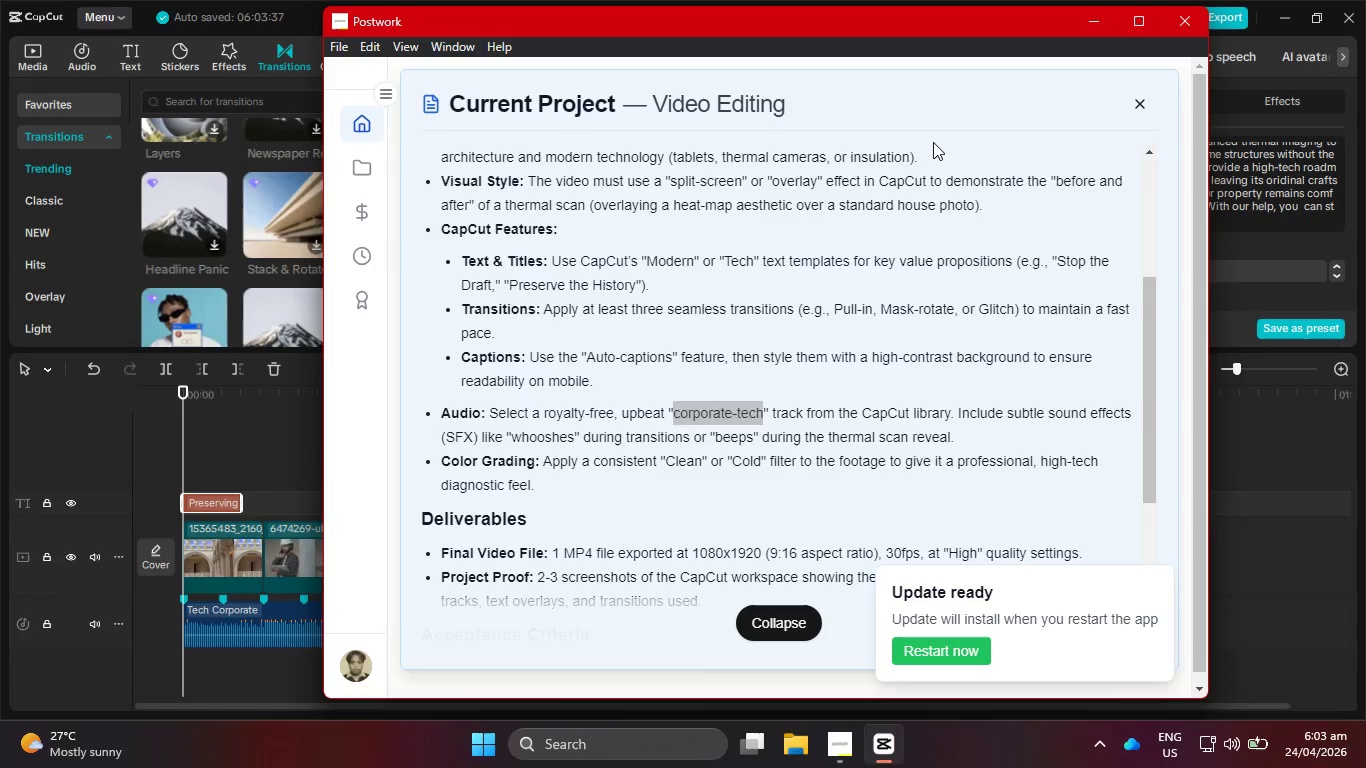 
 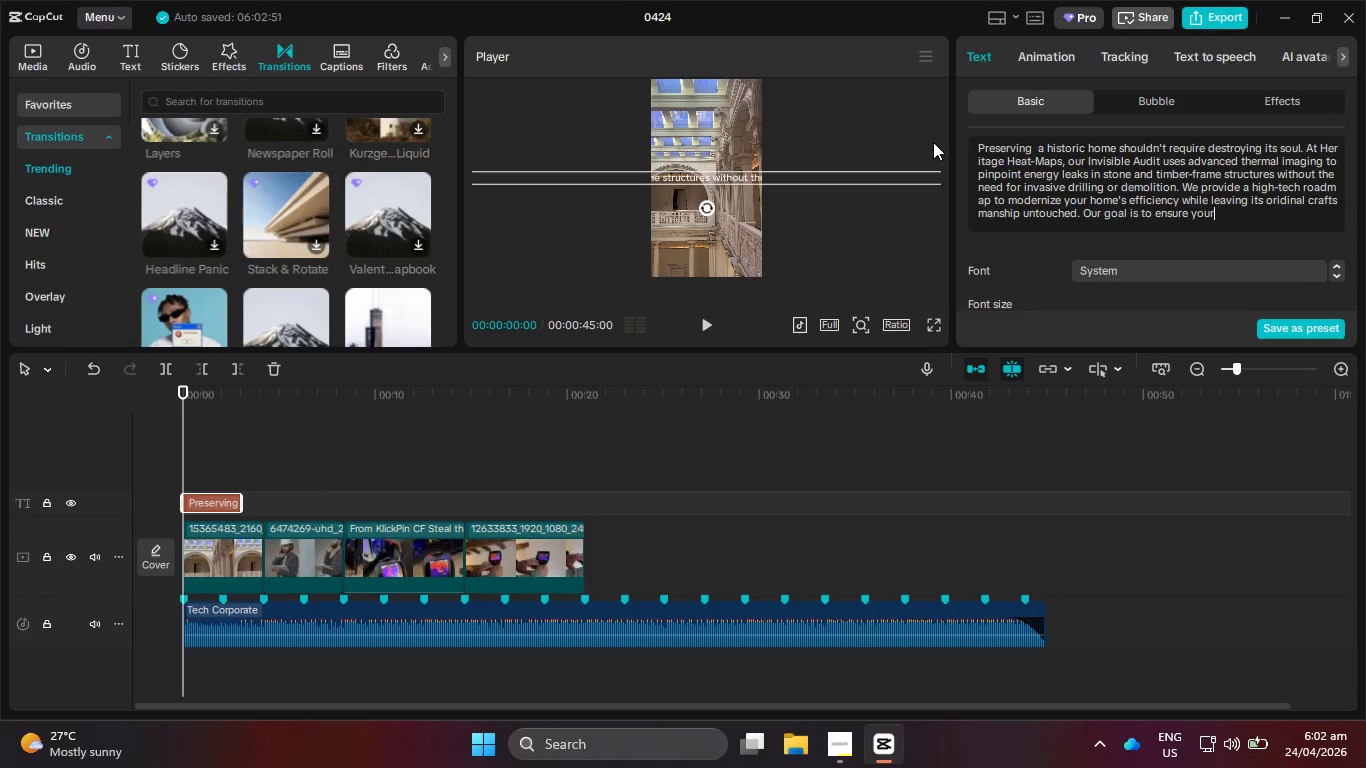 
key(Alt+AltLeft)
 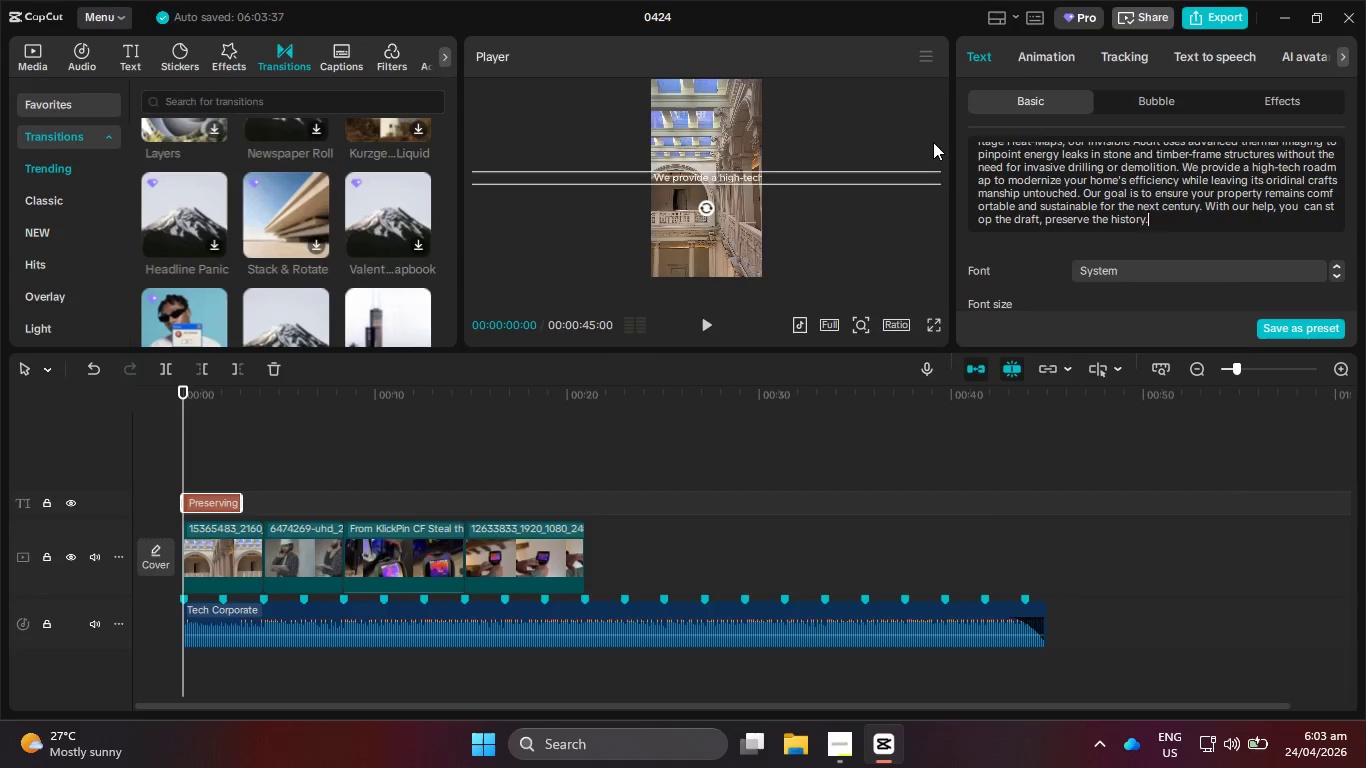 
key(Alt+Tab)